 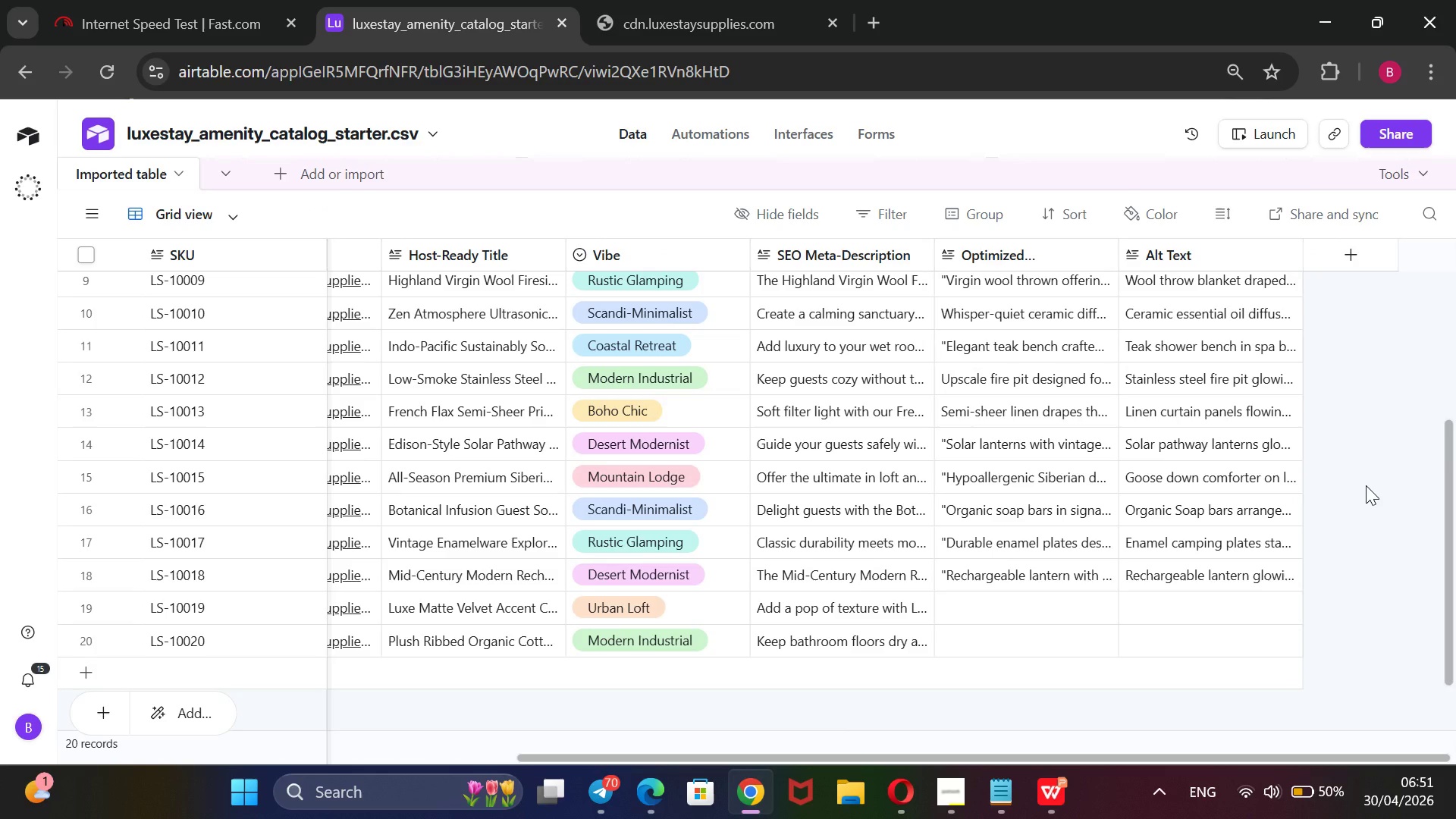 
left_click([1075, 617])
 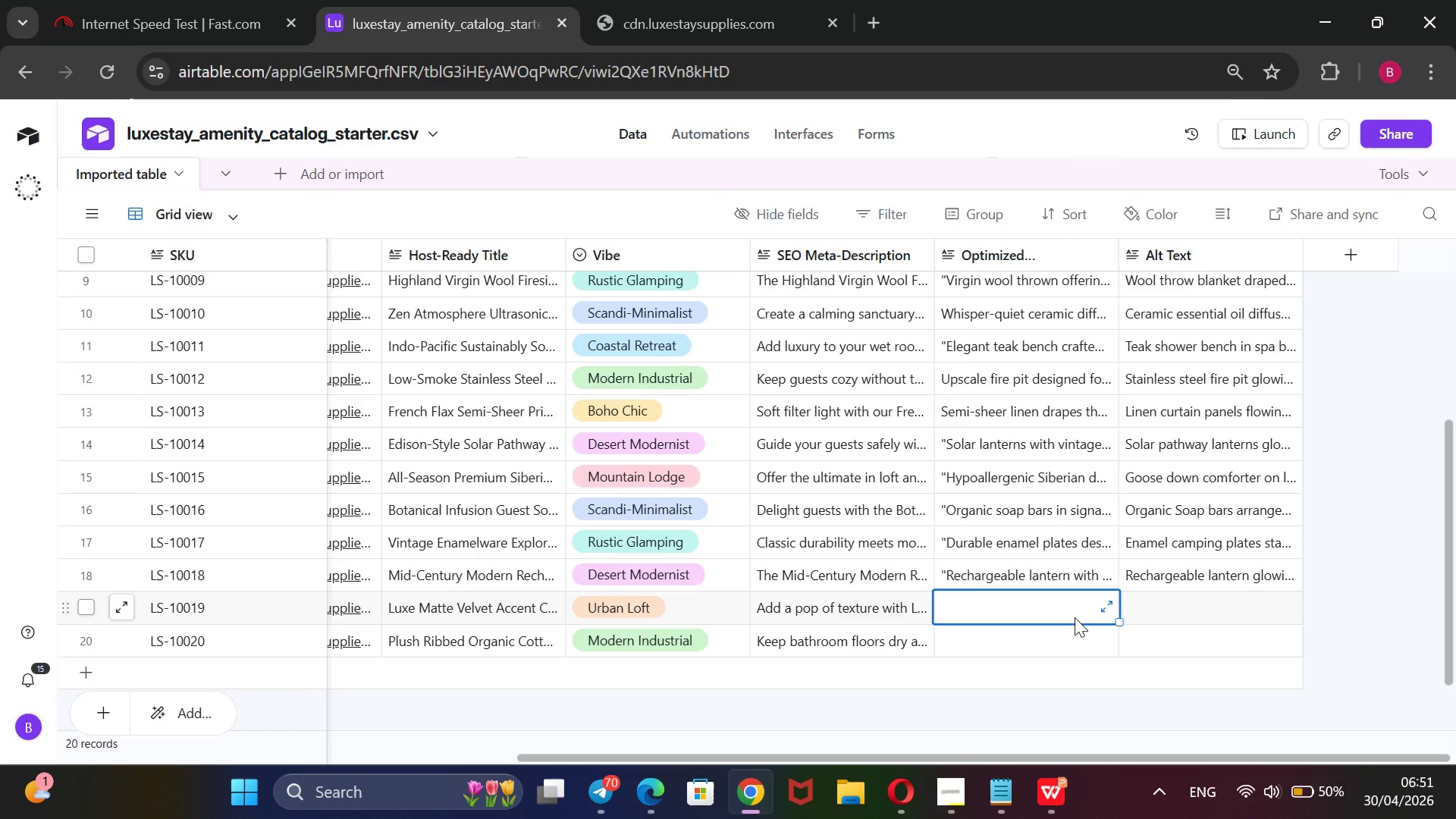 
type(Velvet pillow covers that an)
key(Backspace)
type(dd texture and sophistication)
 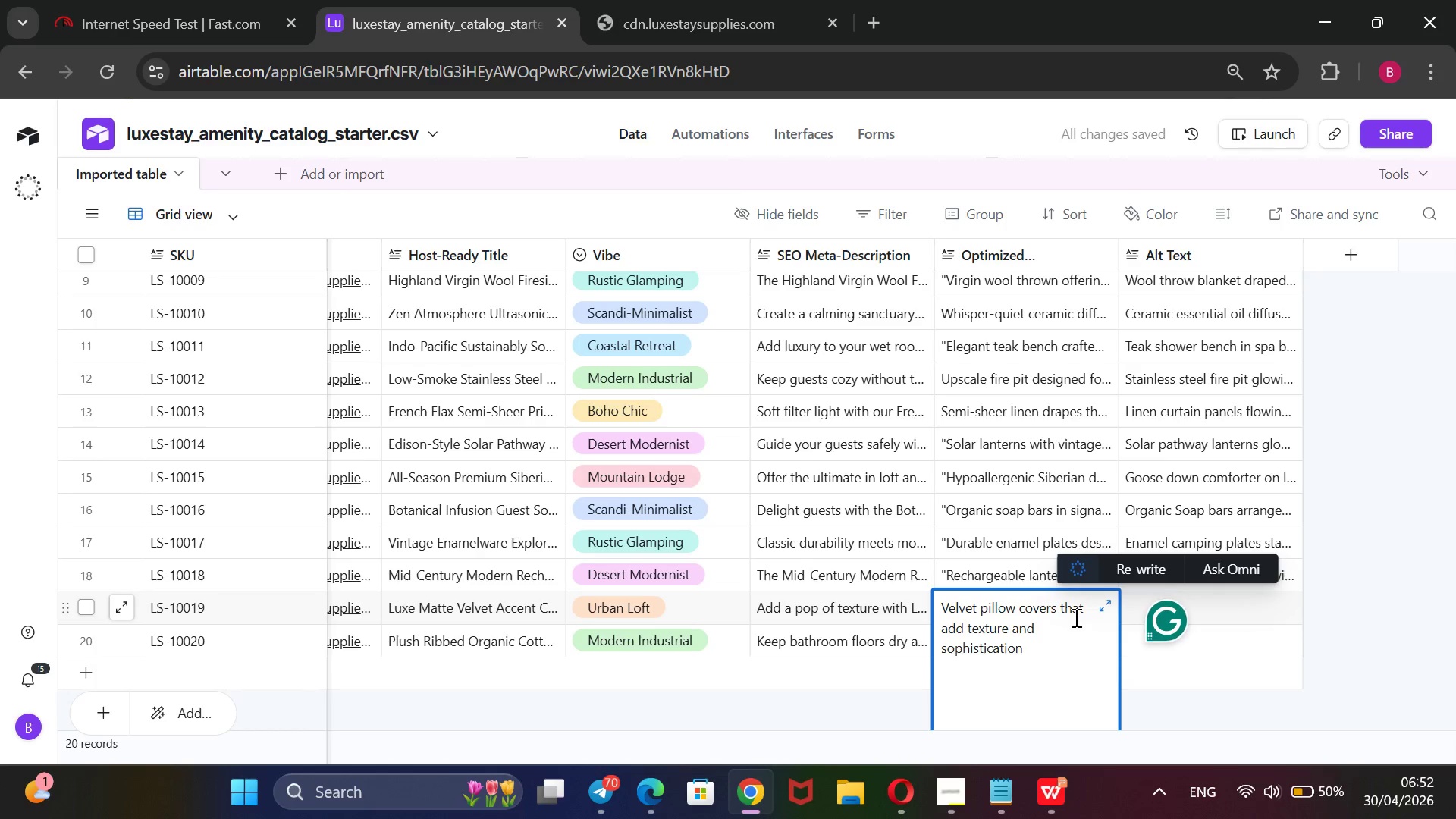 
wait(6.7)
 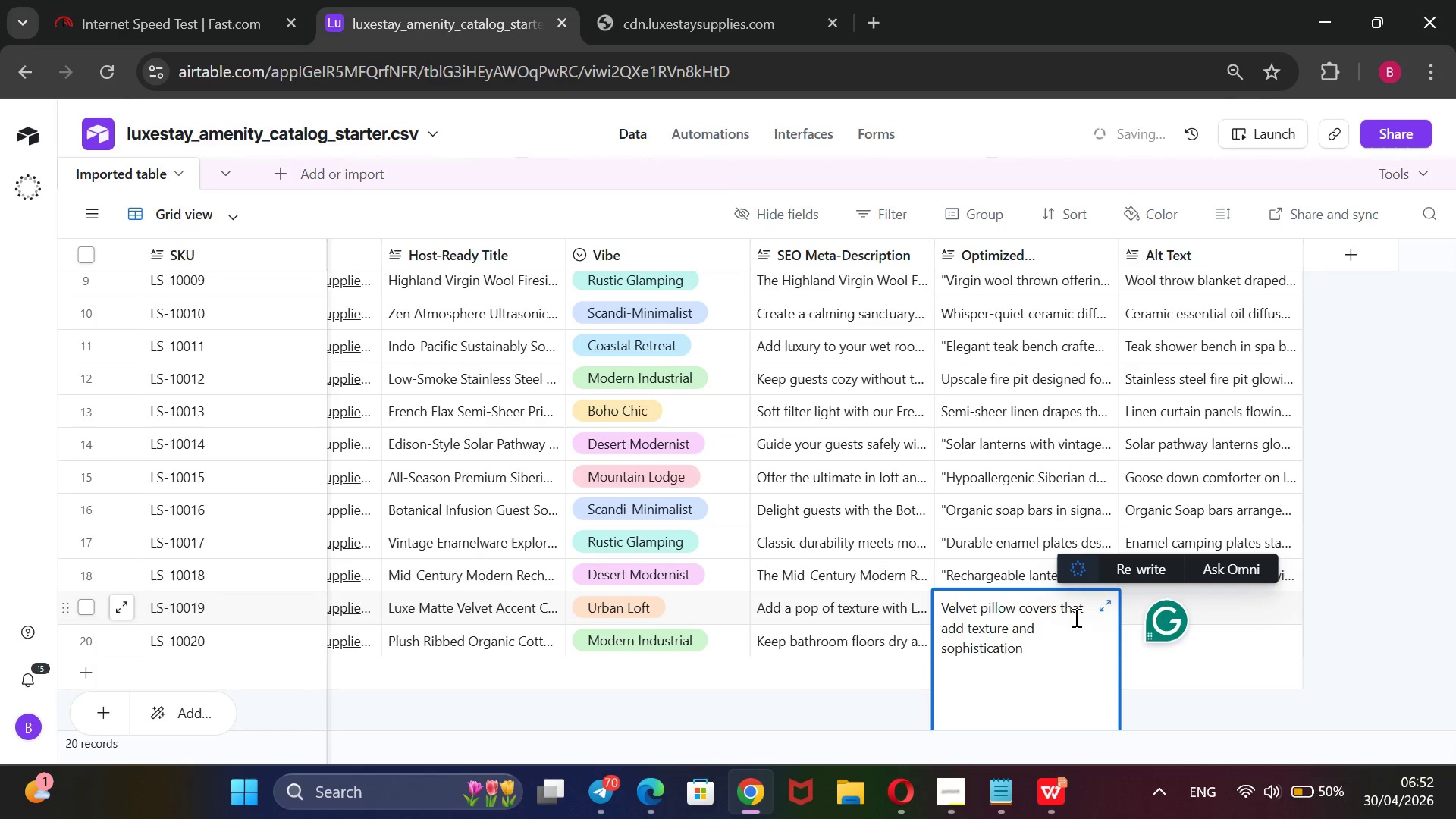 
type(. Easy to clean, perfect for high-traffic boutique rentals.@@)
 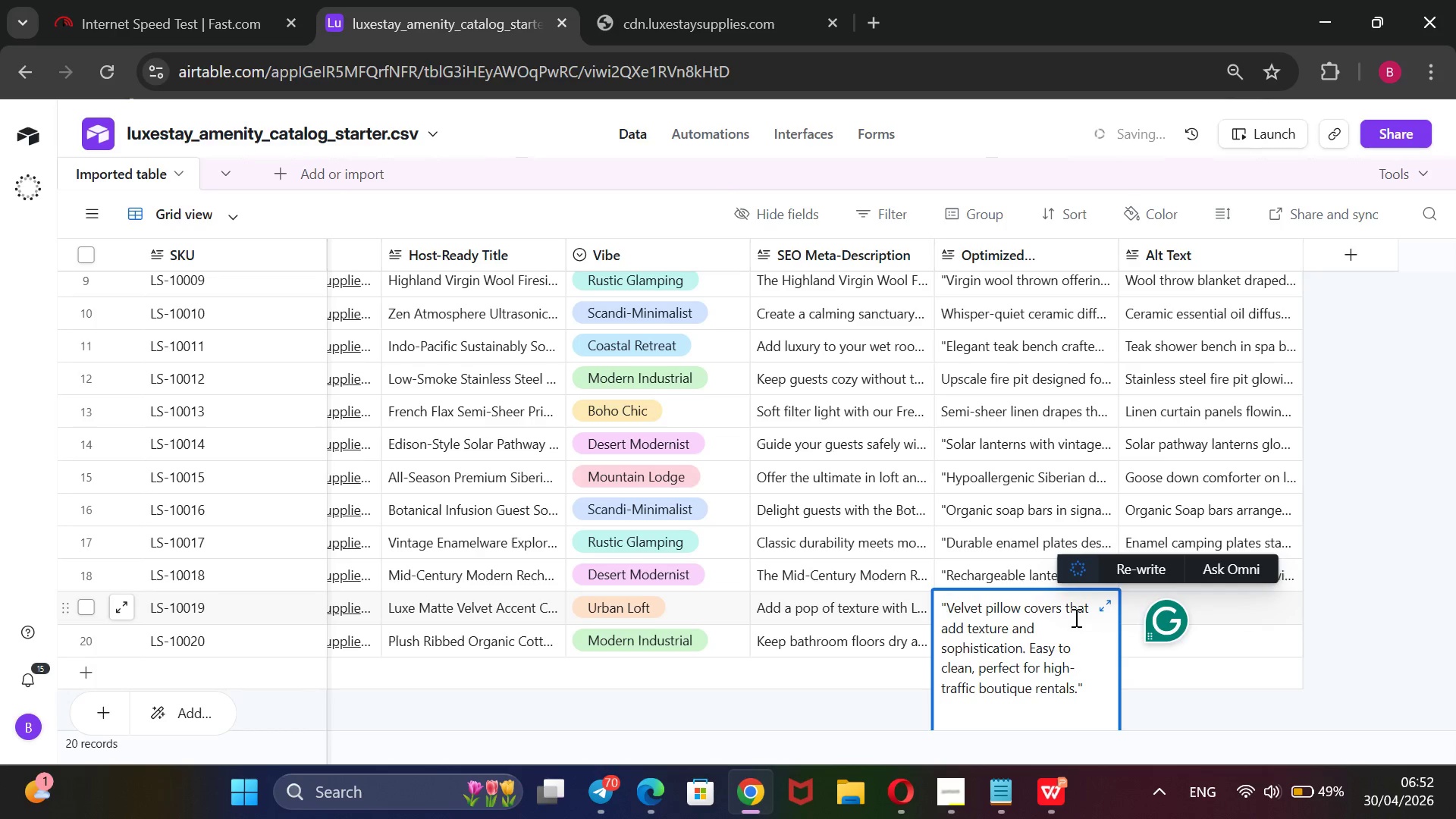 
 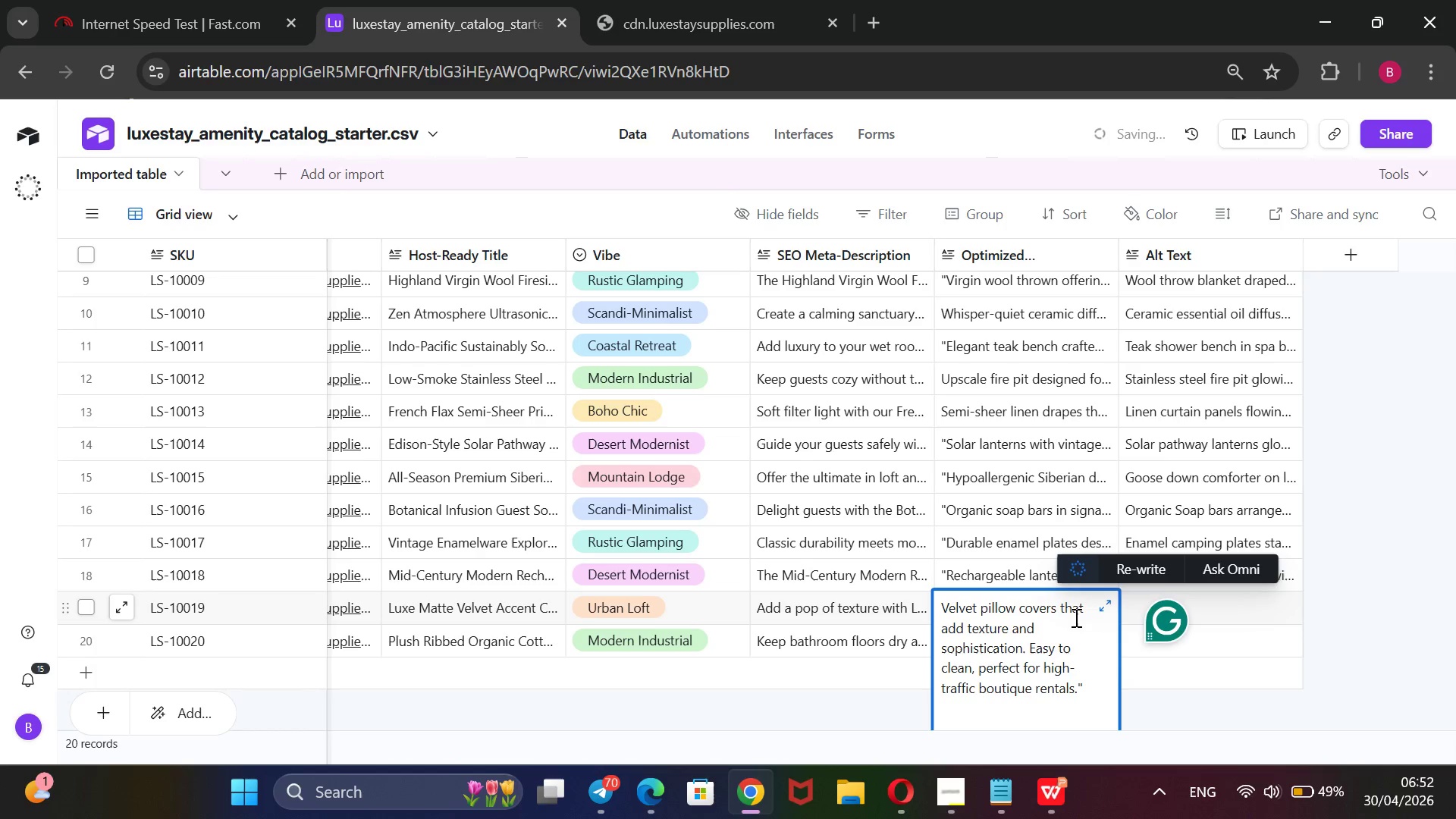 
hold_key(key=ArrowUp, duration=1.19)
 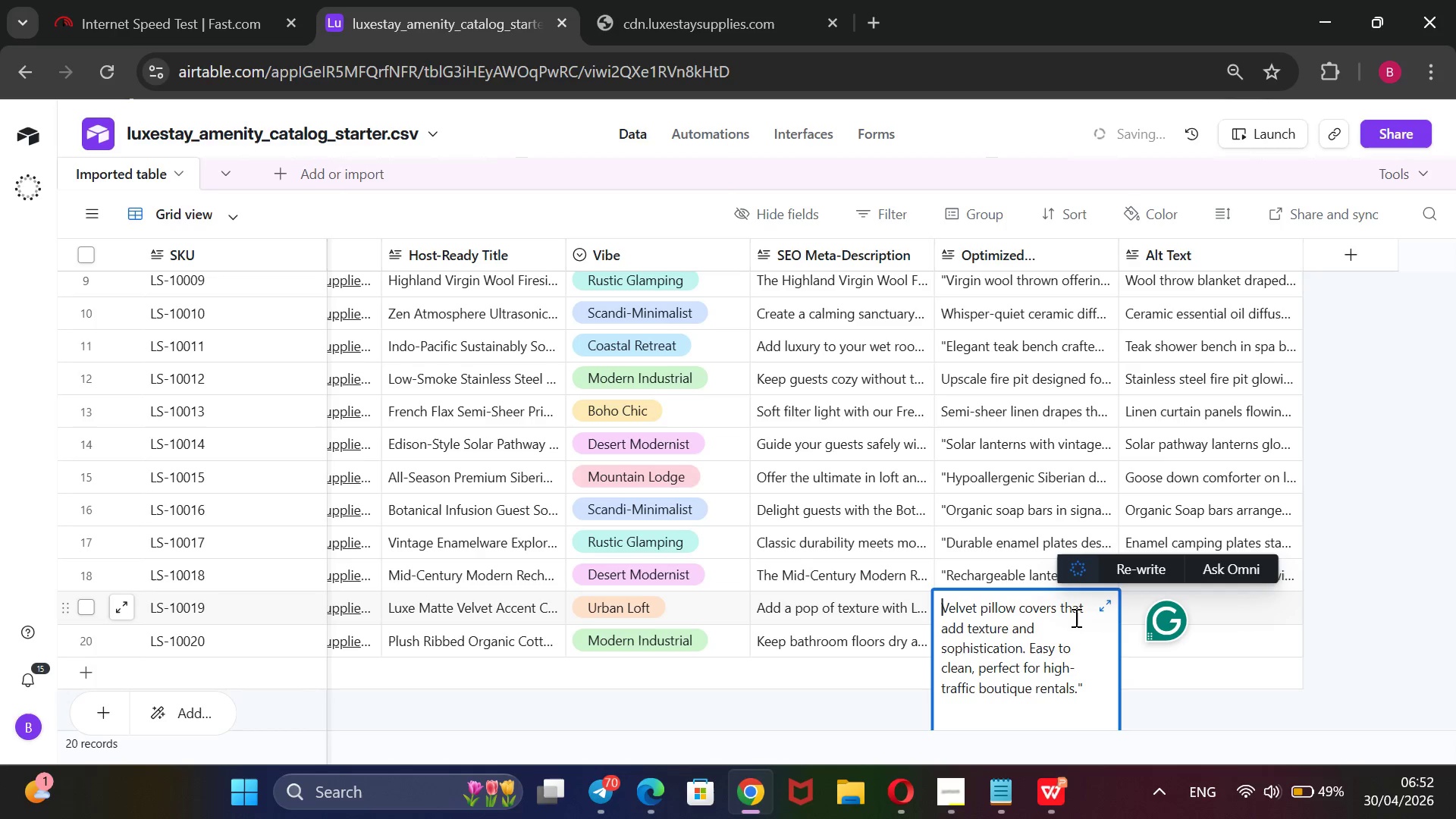 
left_click([1264, 605])
 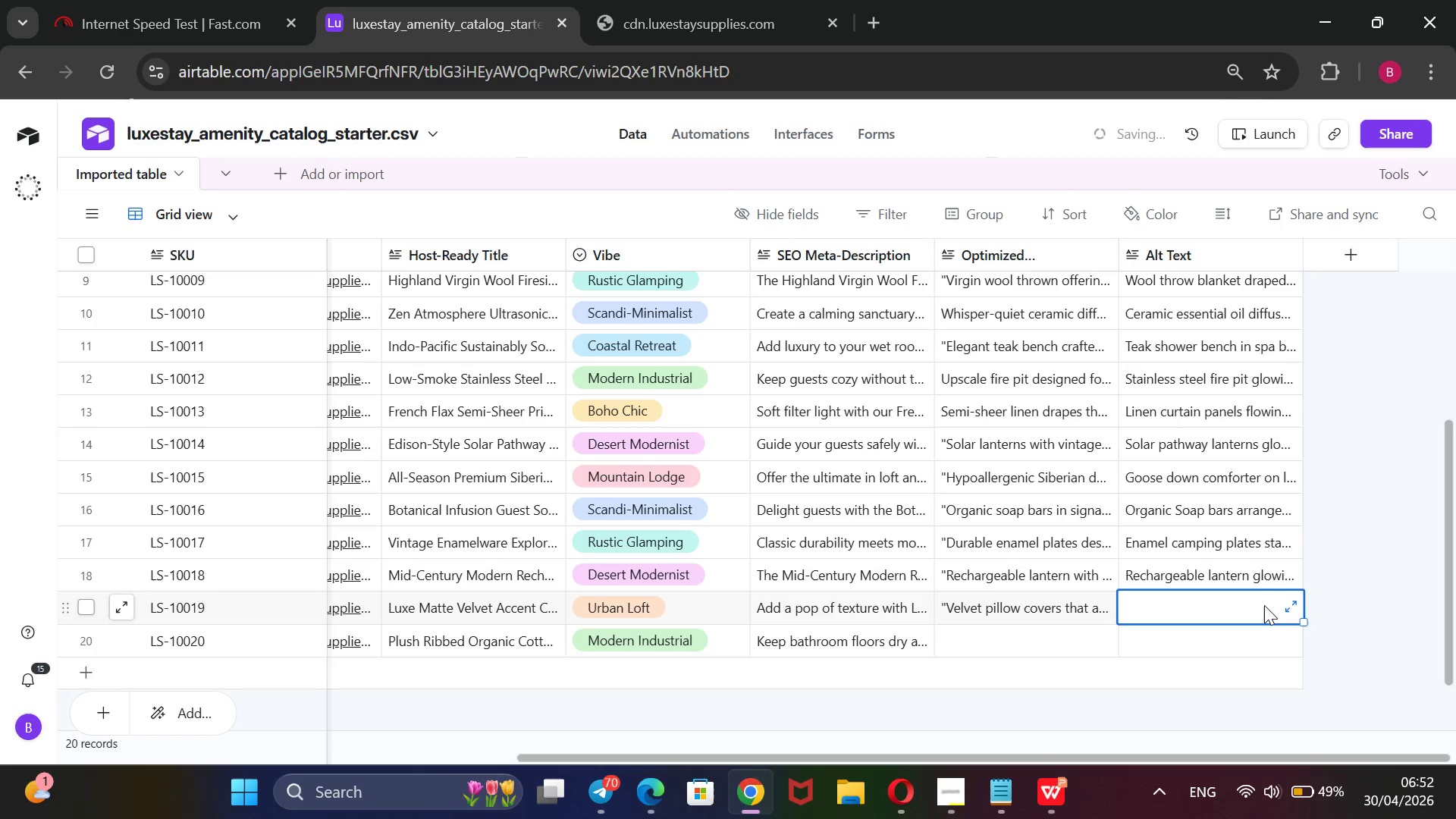 
type(ve)
key(Backspace)
key(Backspace)
type(elvet throw pillwo)
key(Backspace)
key(Backspace)
type(ow cv)
key(Backspace)
type(overs on modern sofa)